 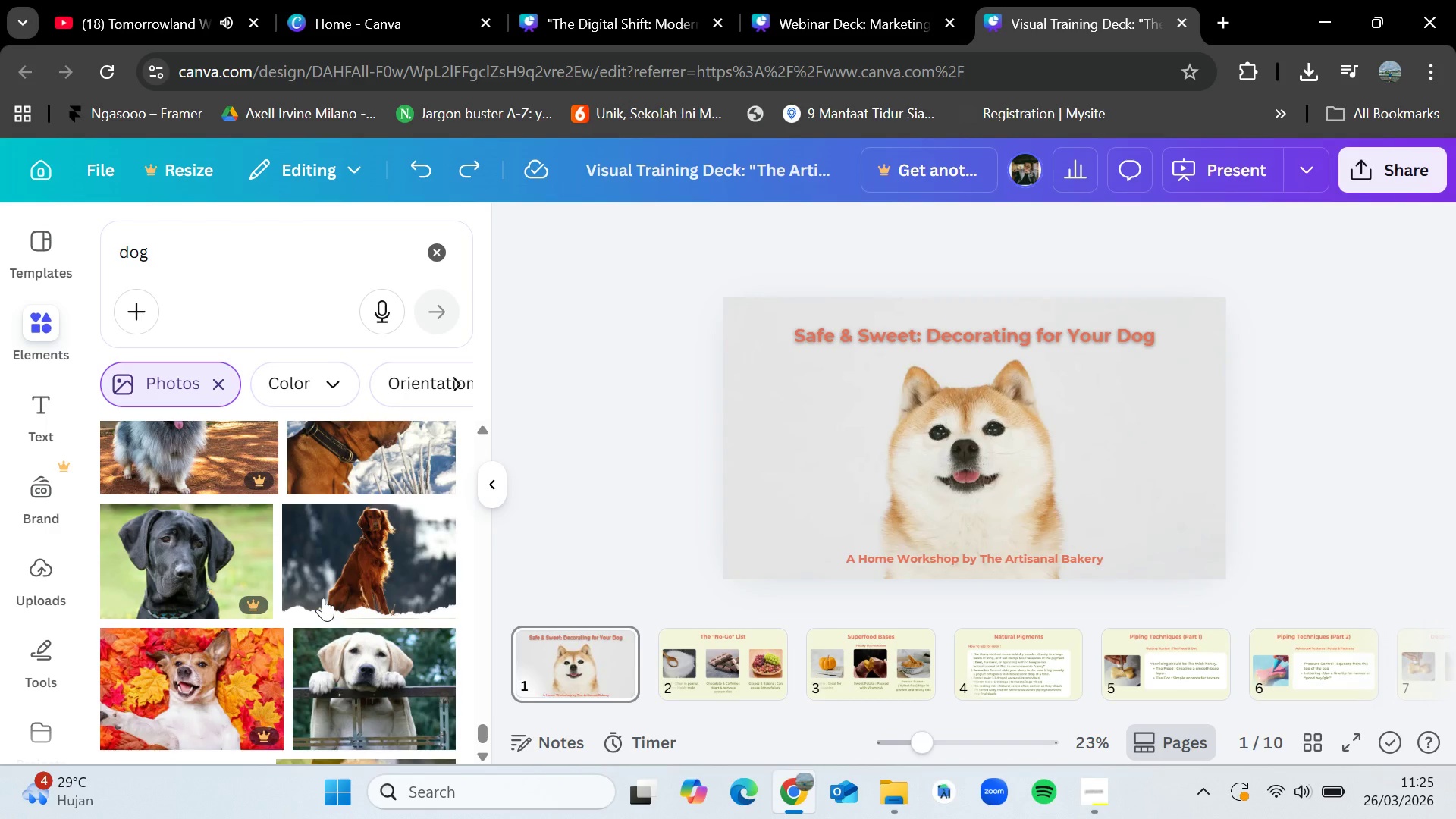 
scroll: coordinate [324, 598], scroll_direction: down, amount: 1.0
 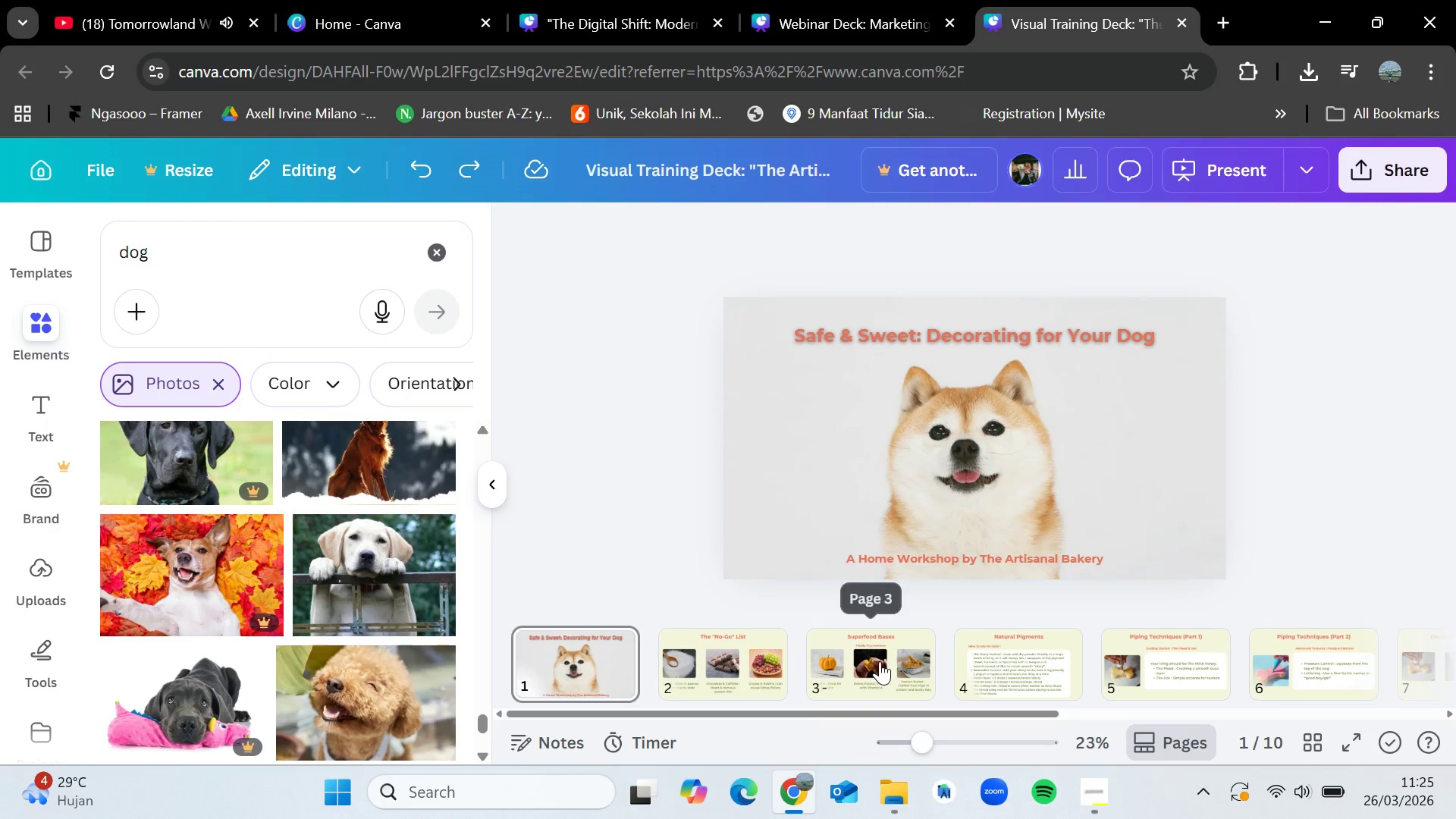 
left_click_drag(start_coordinate=[364, 597], to_coordinate=[338, 576])
 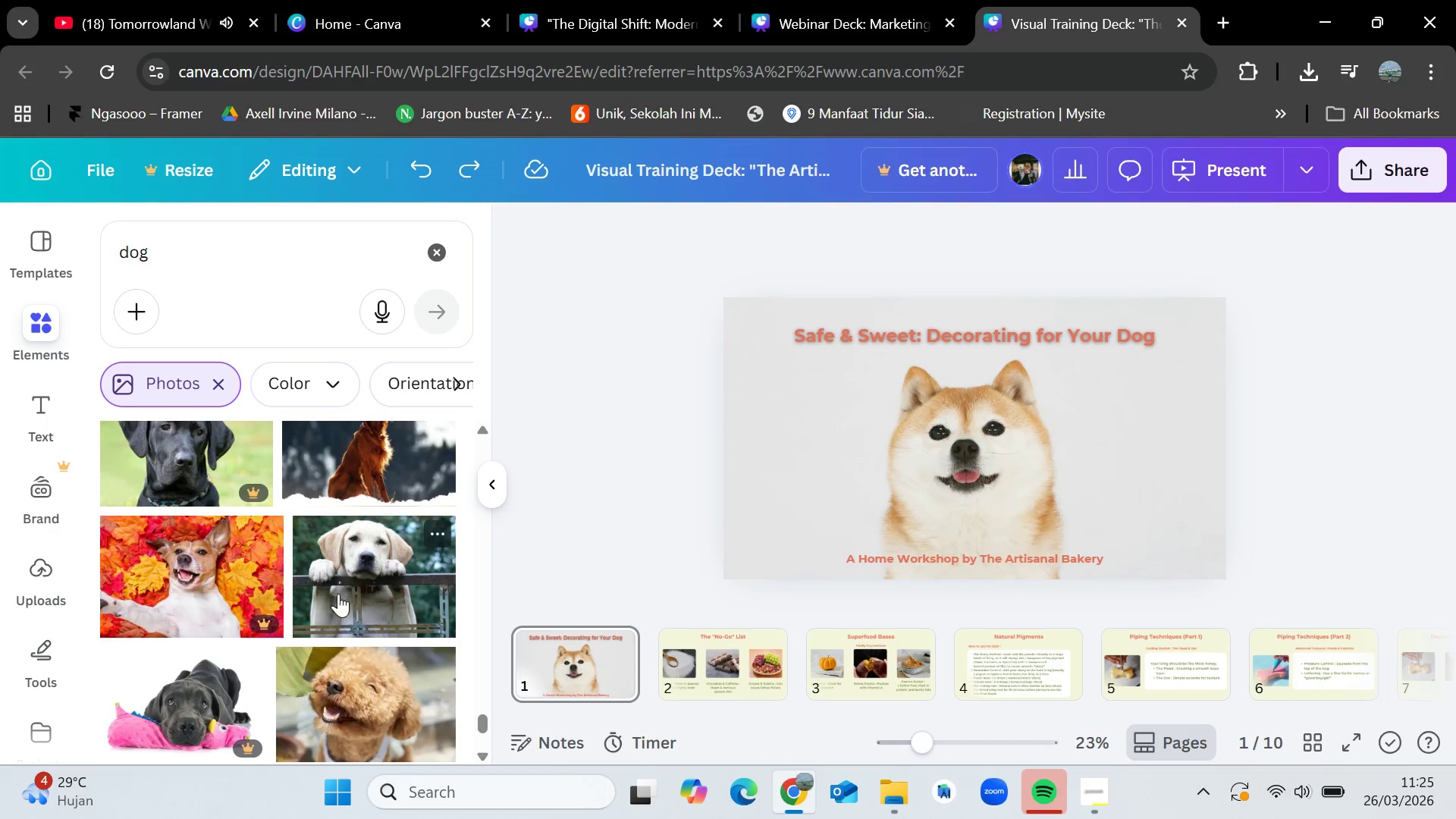 
scroll: coordinate [338, 594], scroll_direction: up, amount: 6.0
 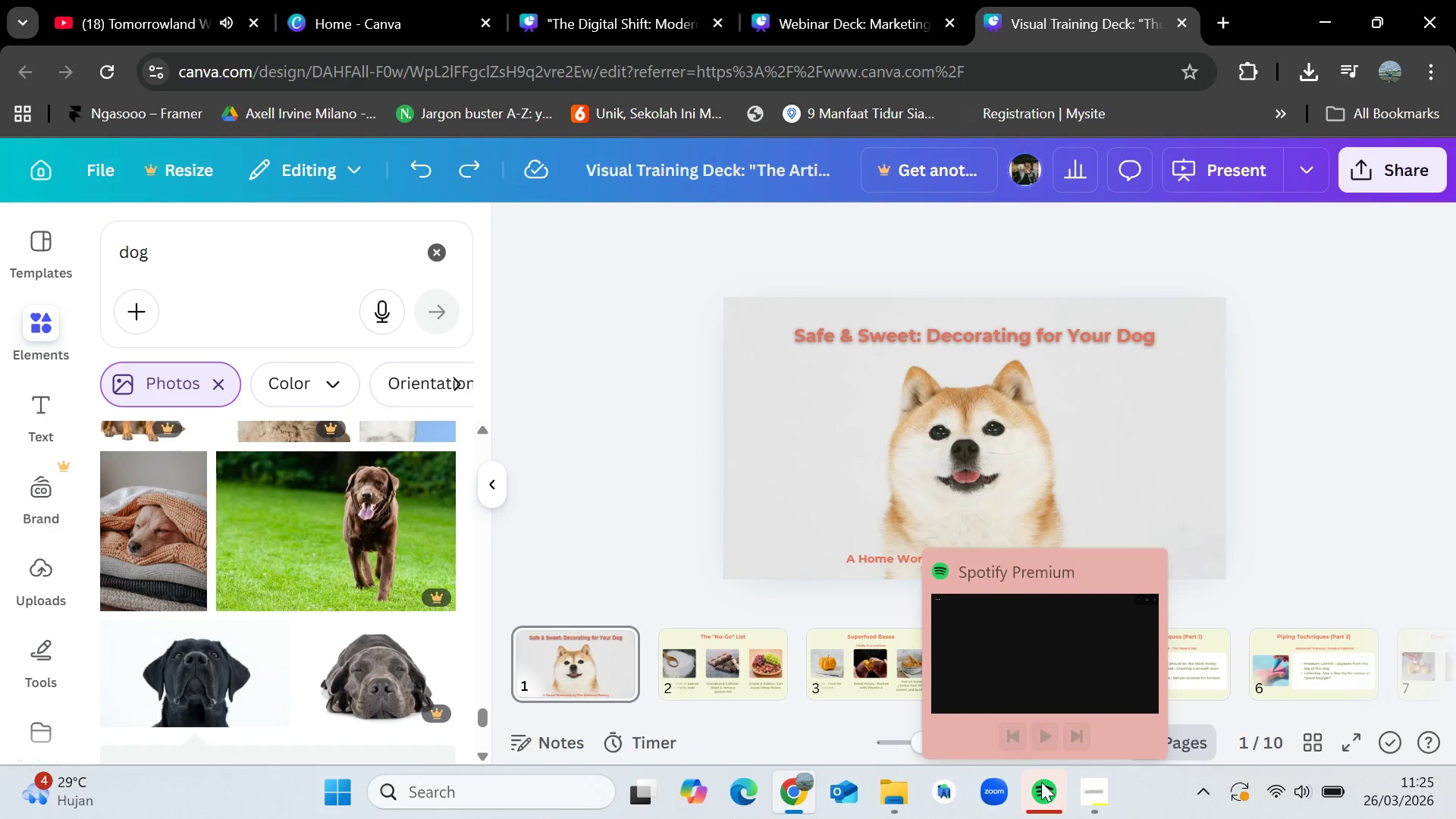 
left_click([1153, 566])
 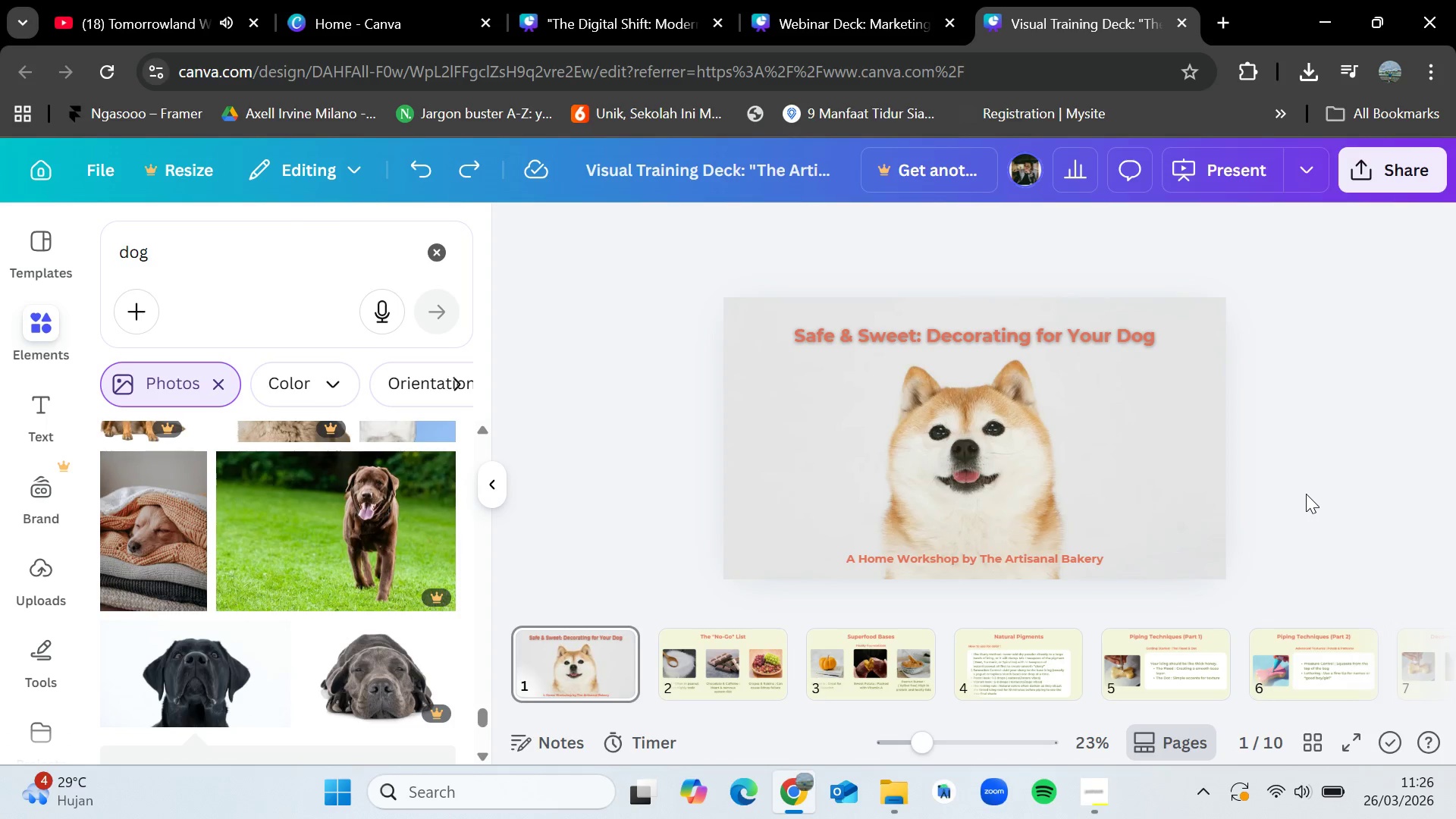 
wait(8.94)
 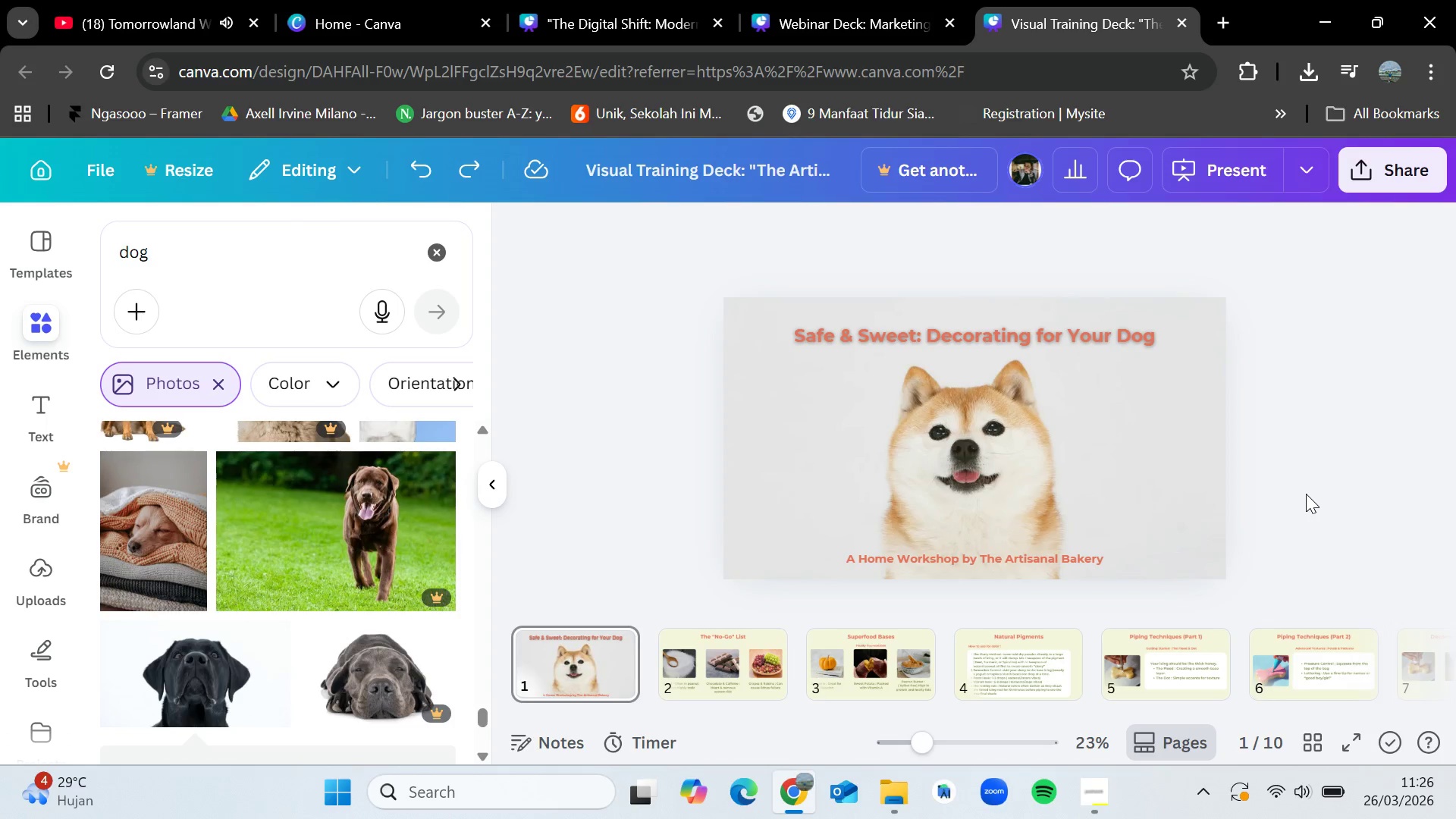 
left_click([1105, 807])